 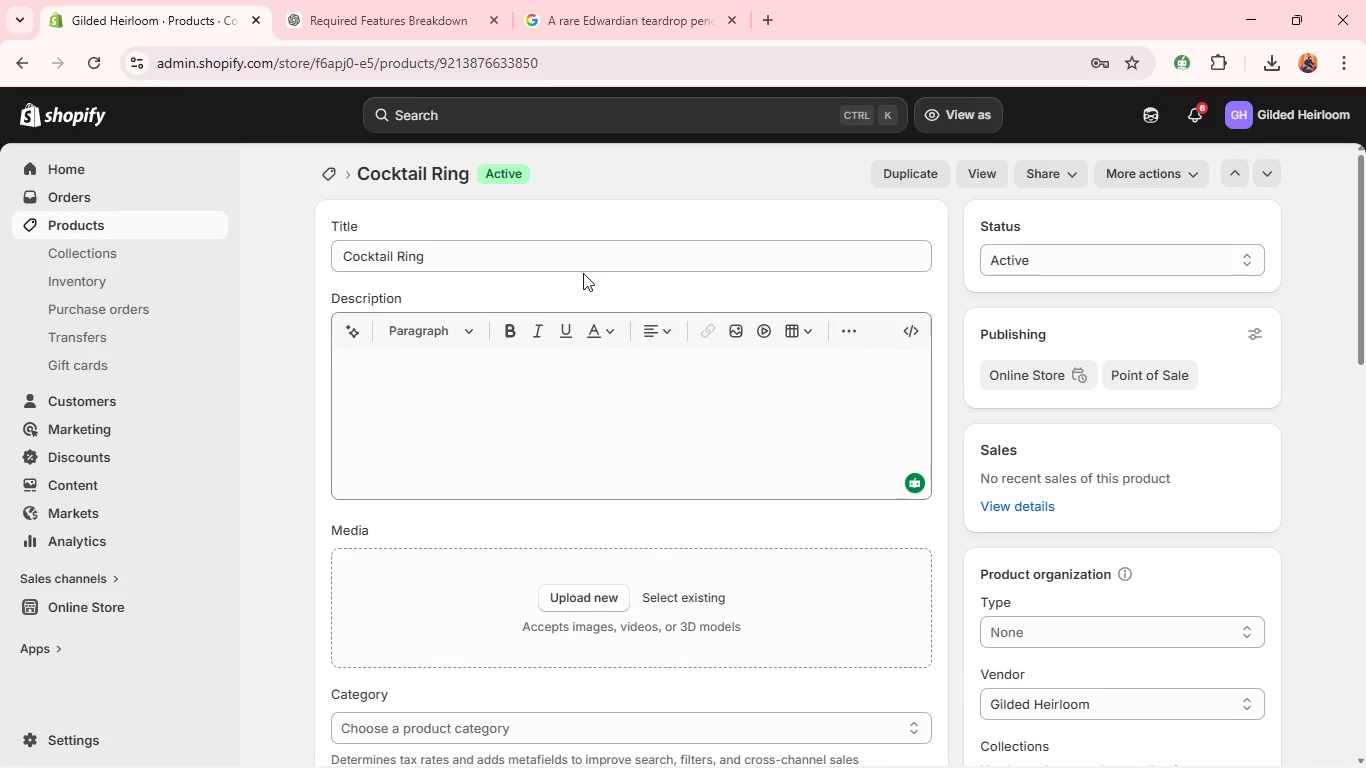 
left_click([479, 265])
 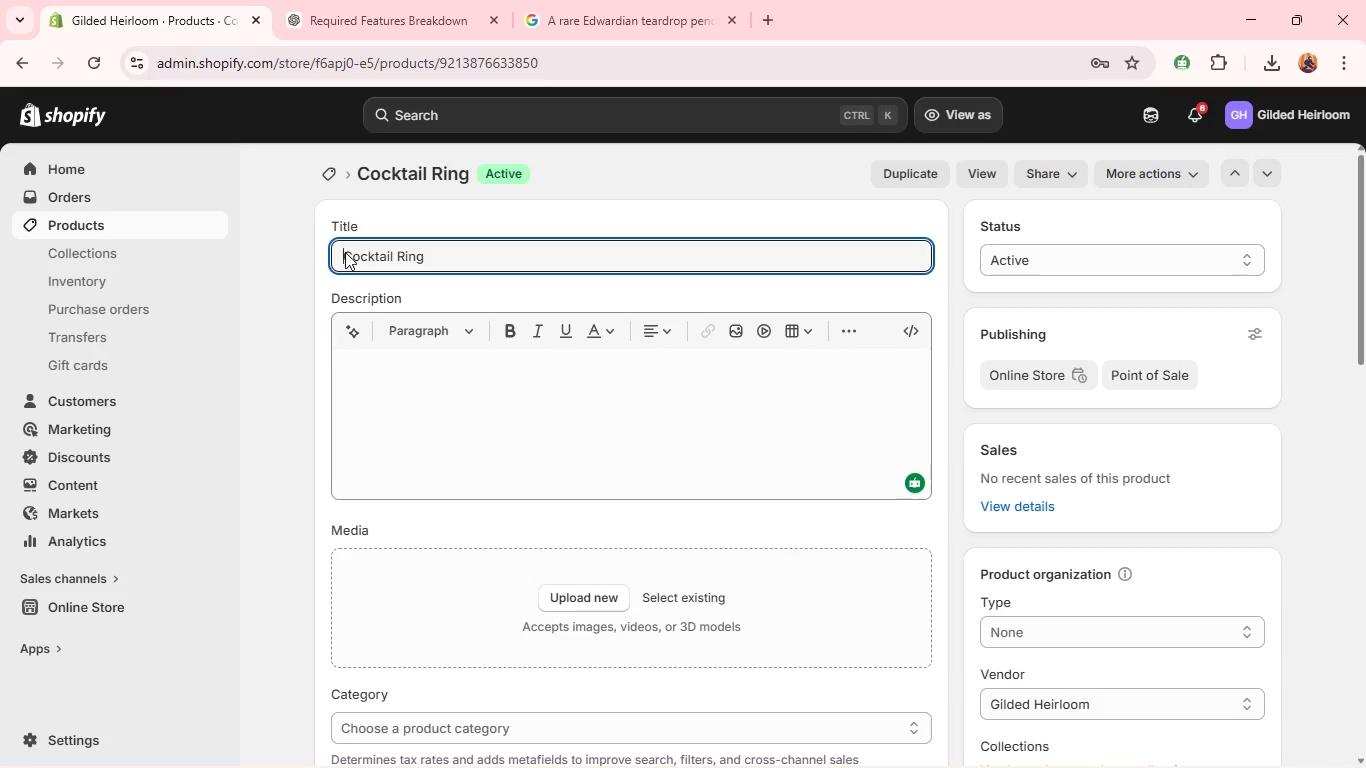 
left_click([345, 252])
 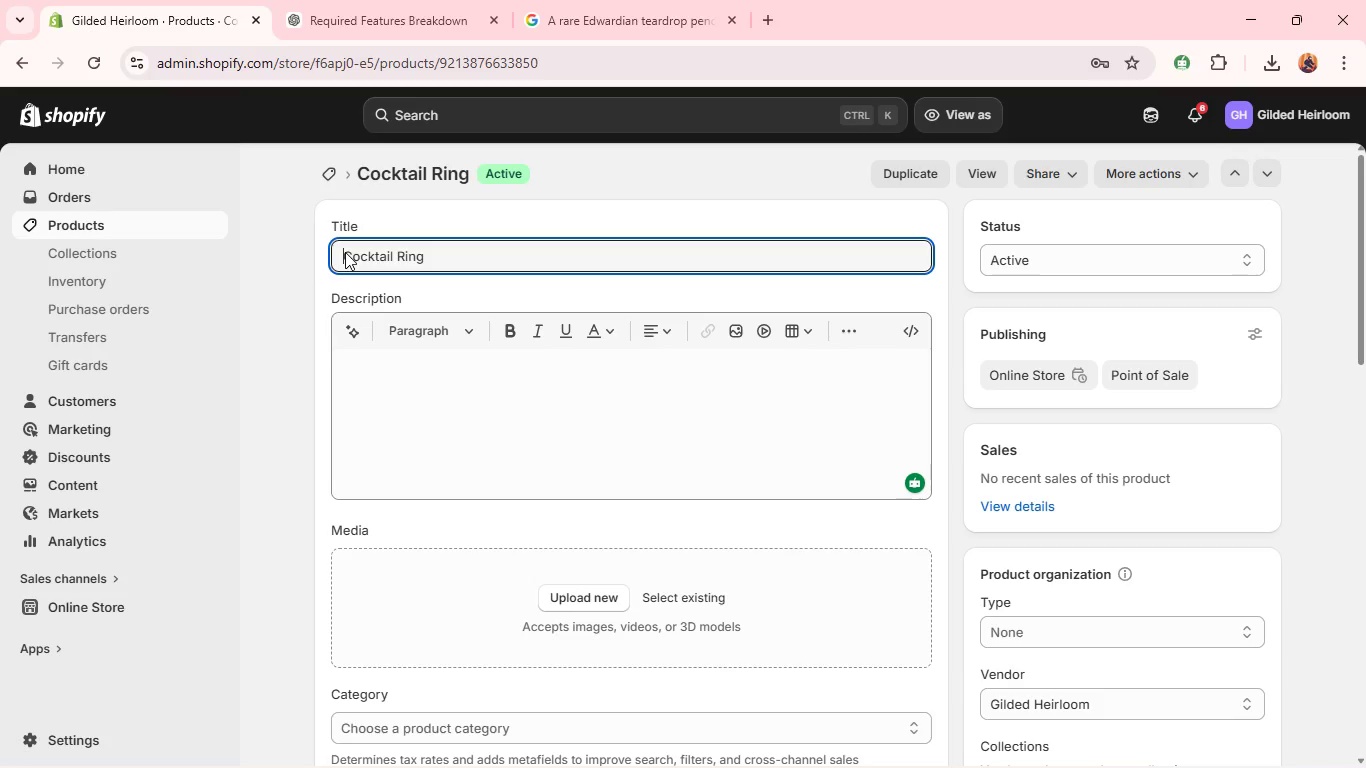 
type(Retro Citrine )
 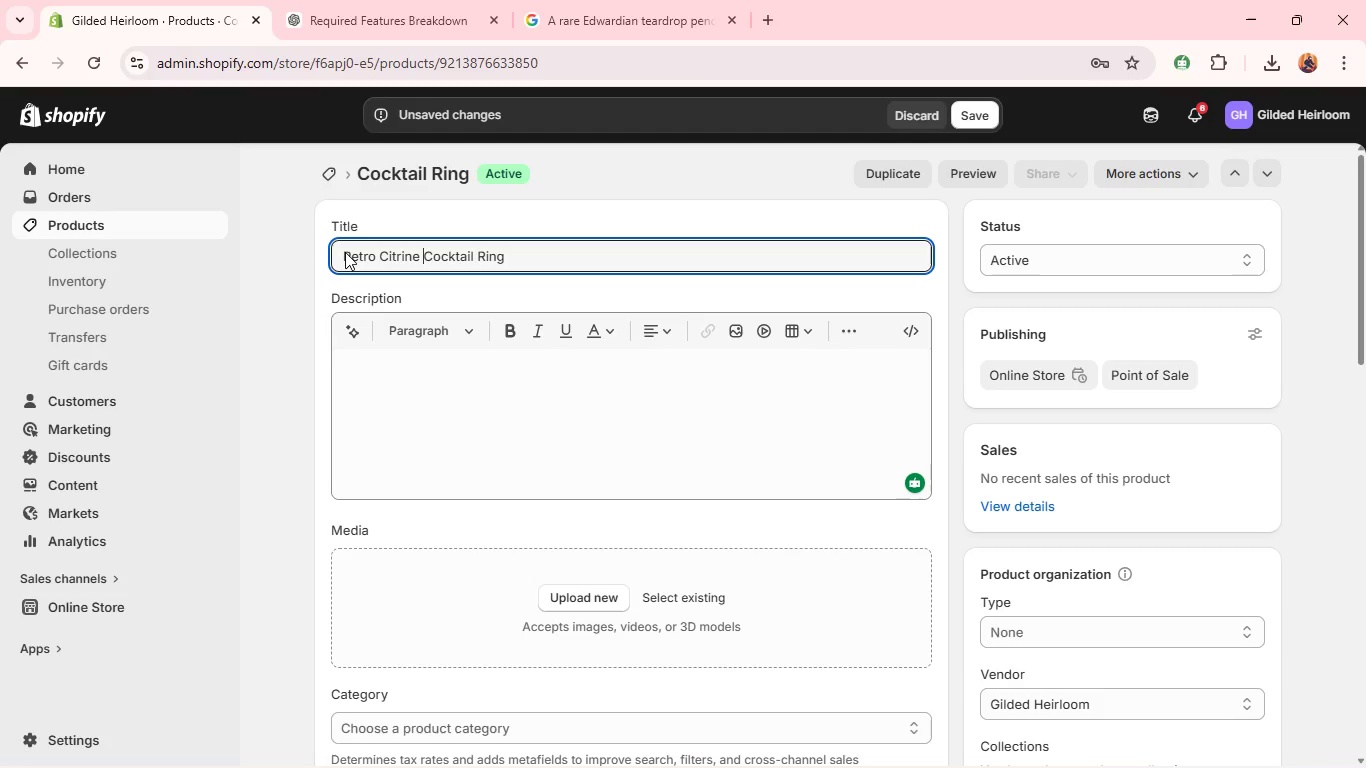 
key(Control+S)
 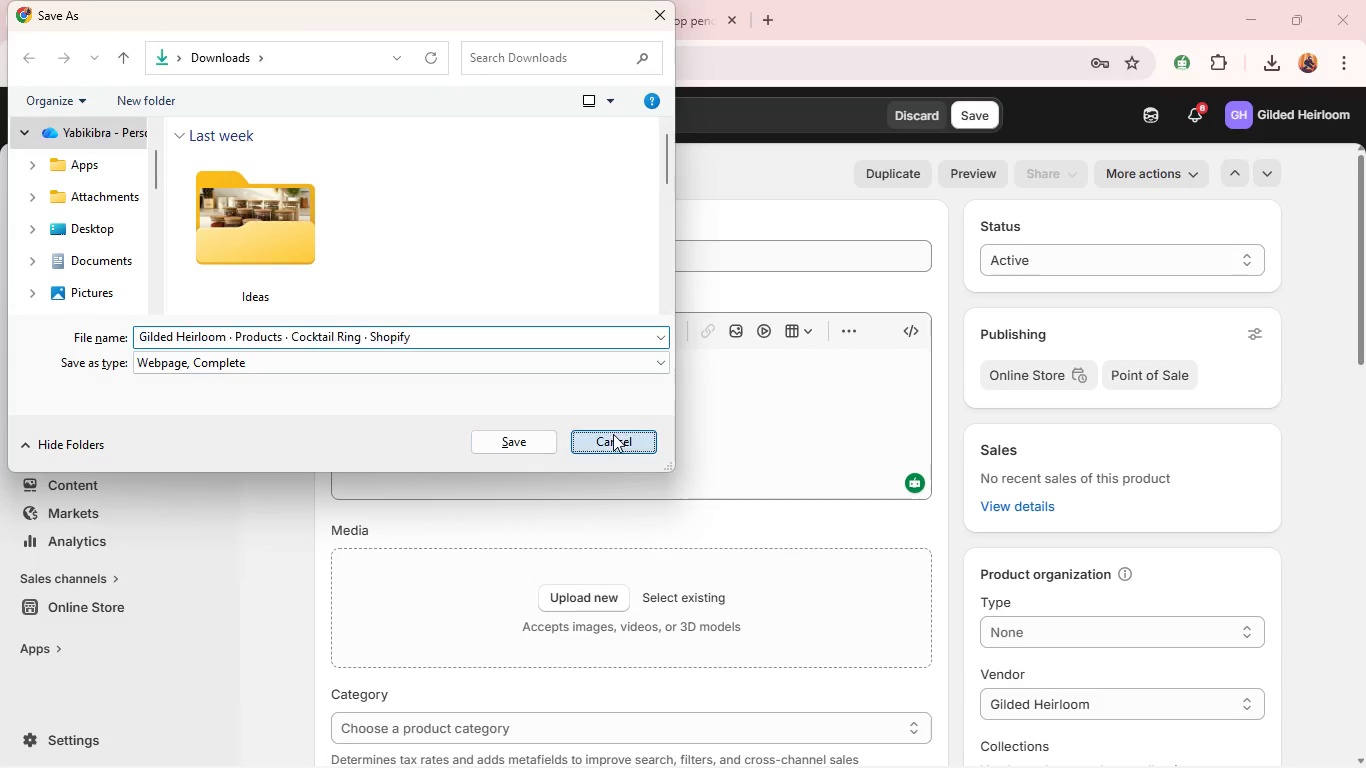 
left_click([613, 434])
 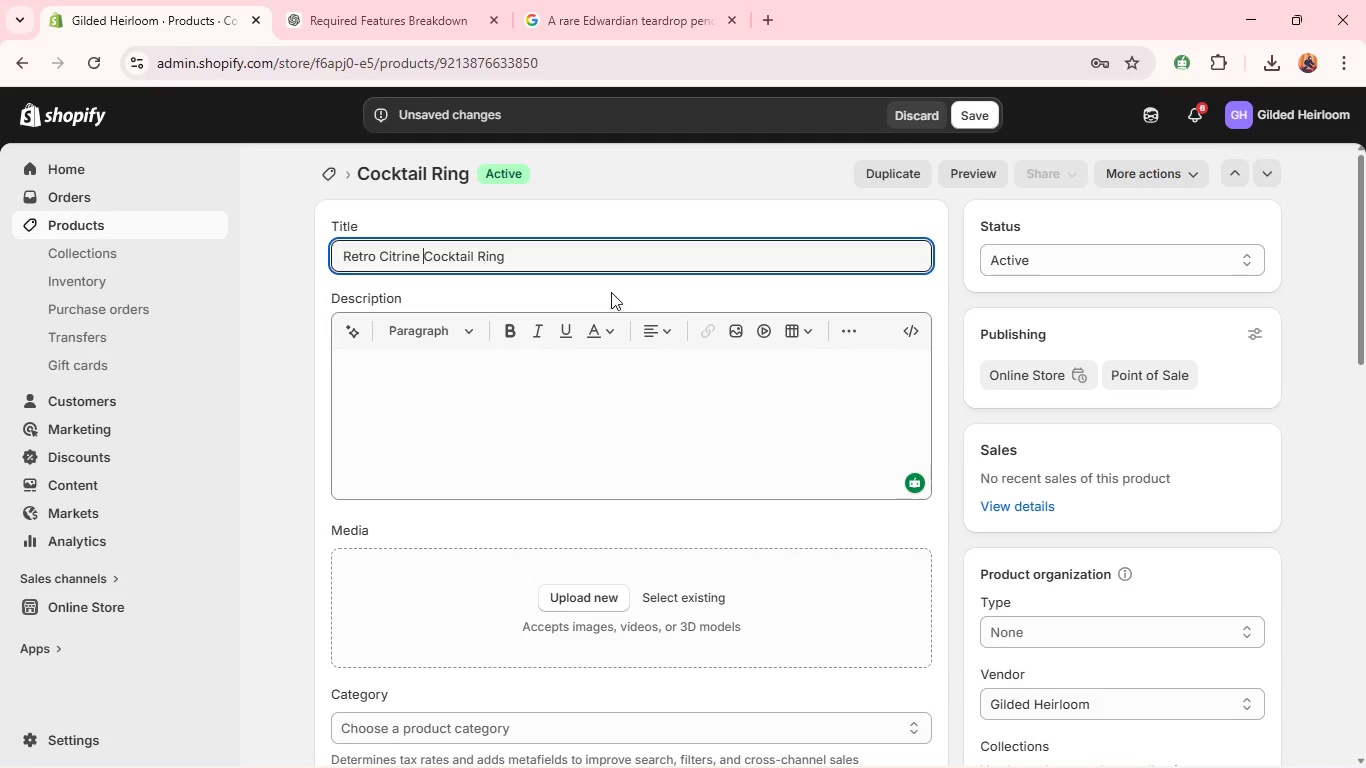 
key(Control+A)
 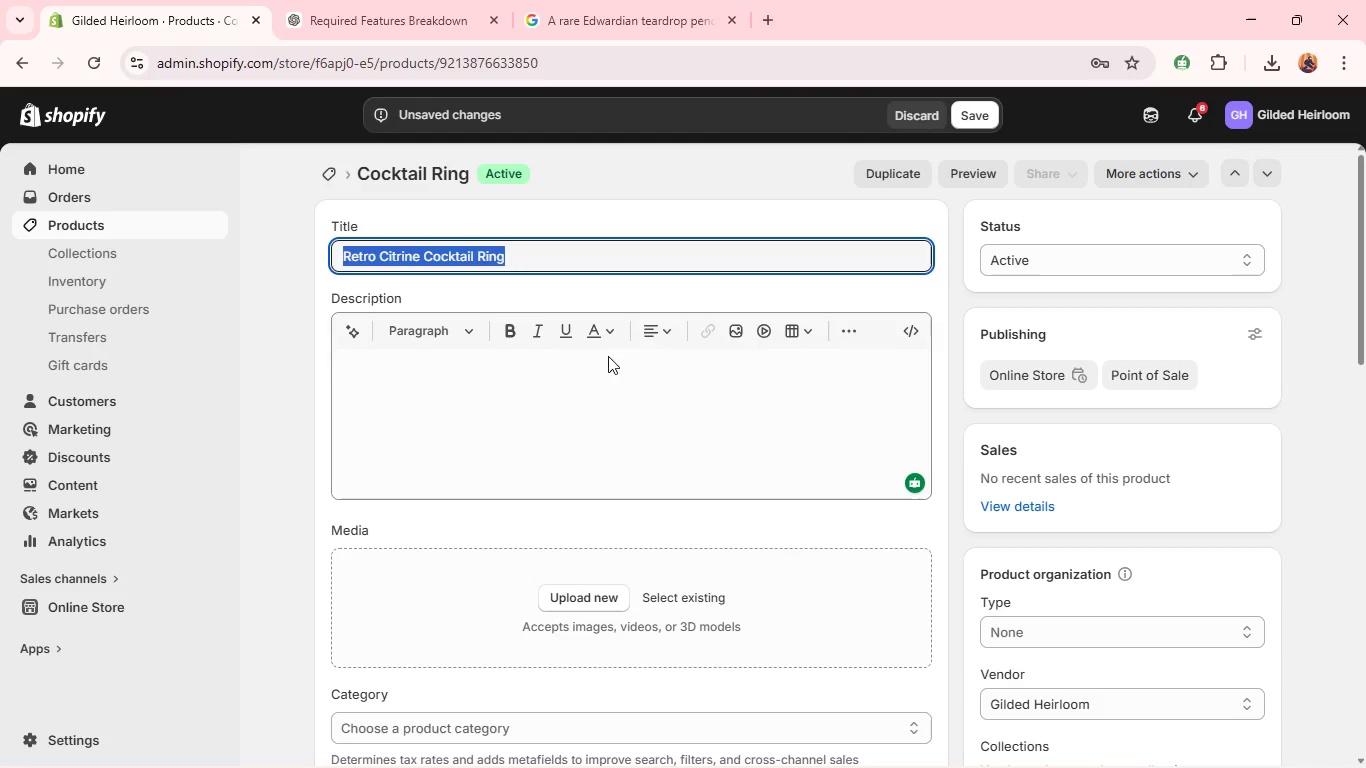 
key(Control+C)
 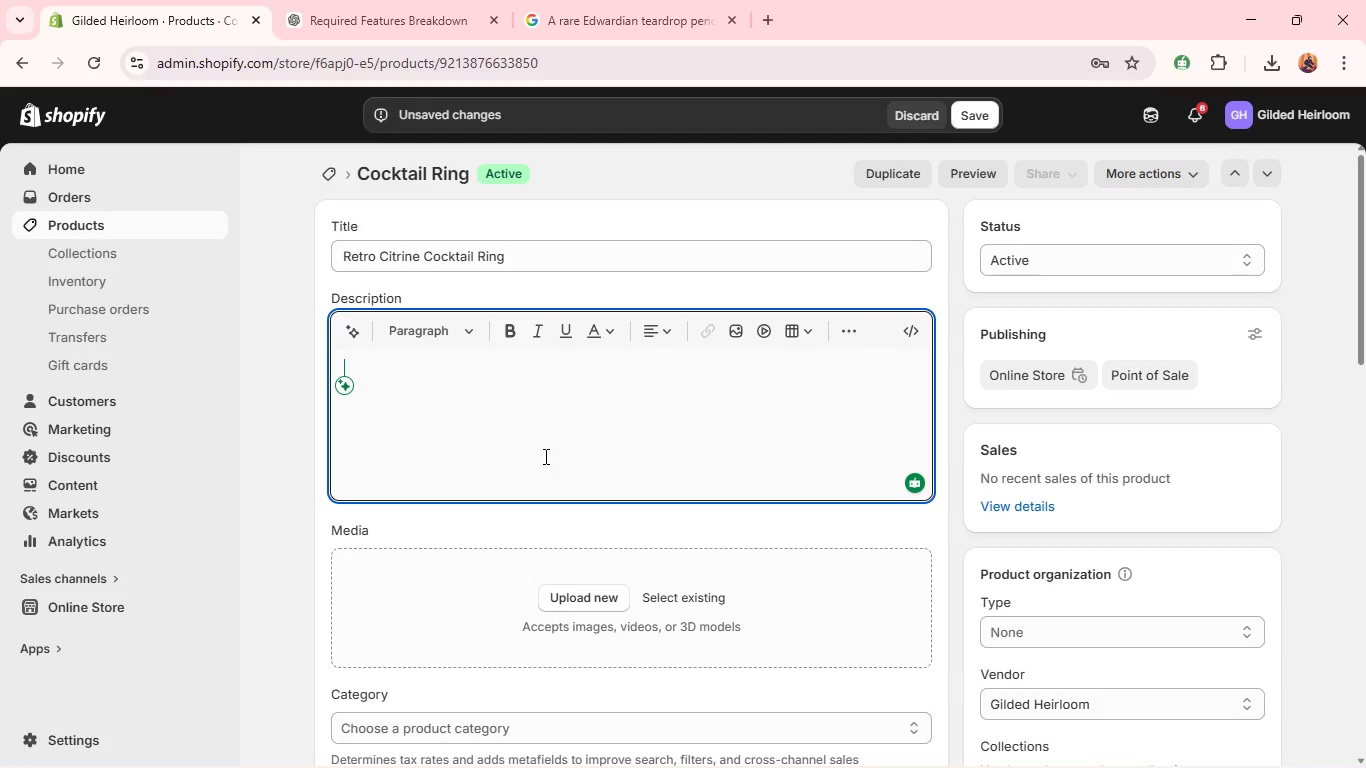 
left_click([544, 456])
 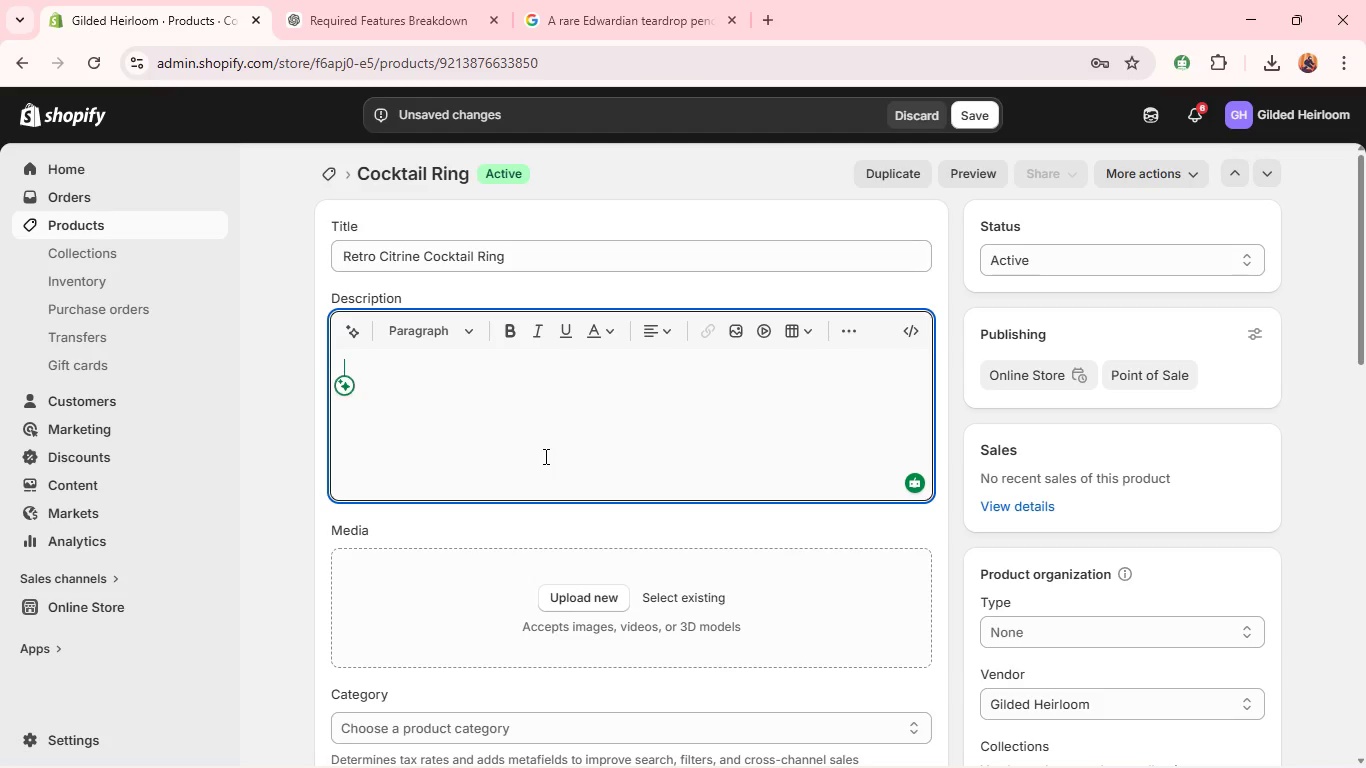 
key(Control+V)
 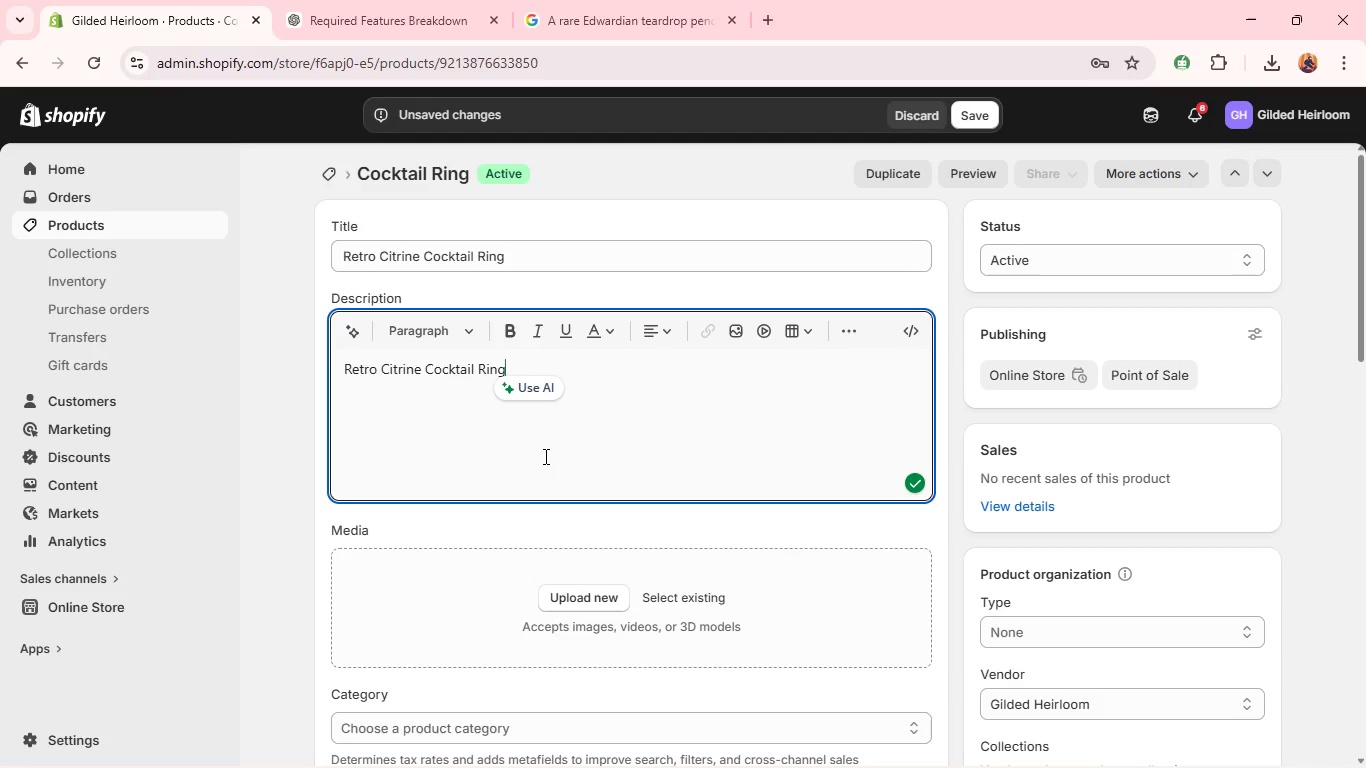 
key(Control+A)
 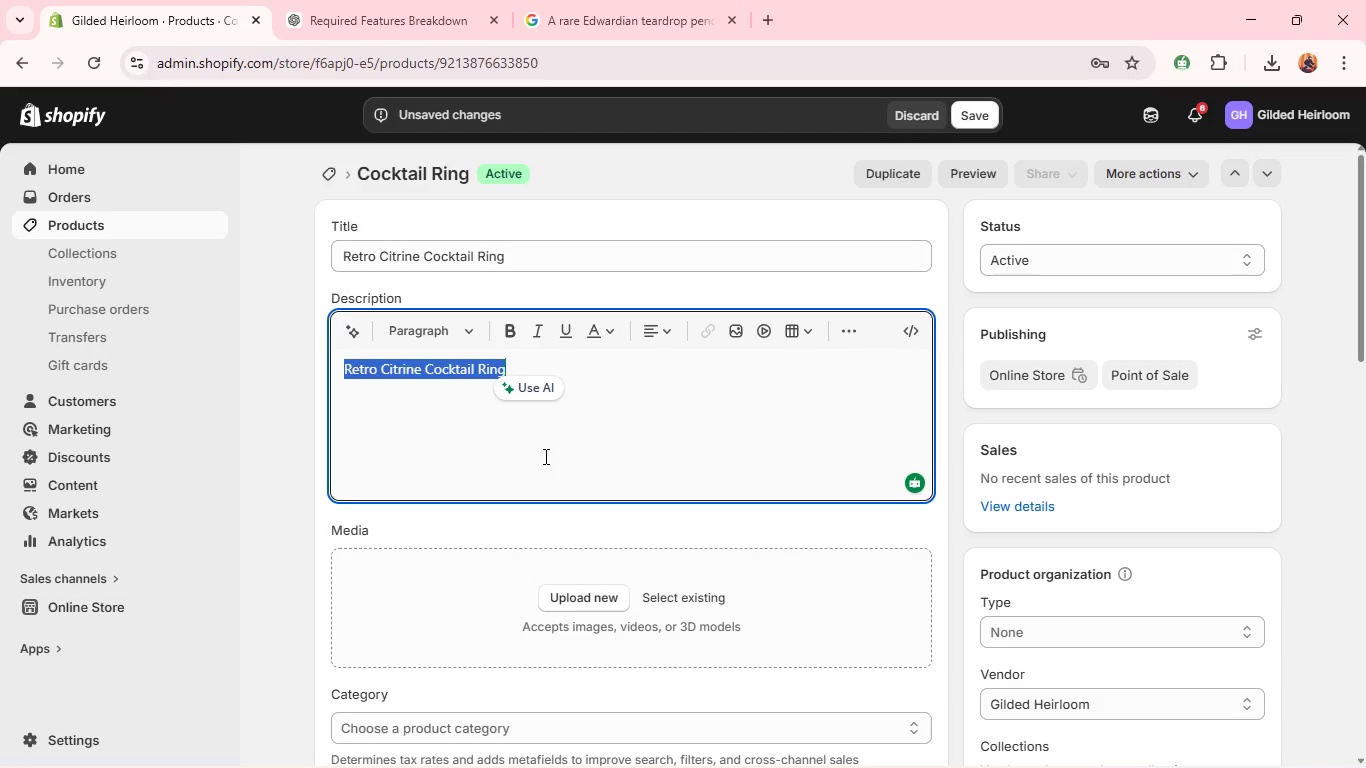 
type(A bold Retro-era coktail ring centered with a vibrant citrine, set in warm 18k rose gold. This striking design )
 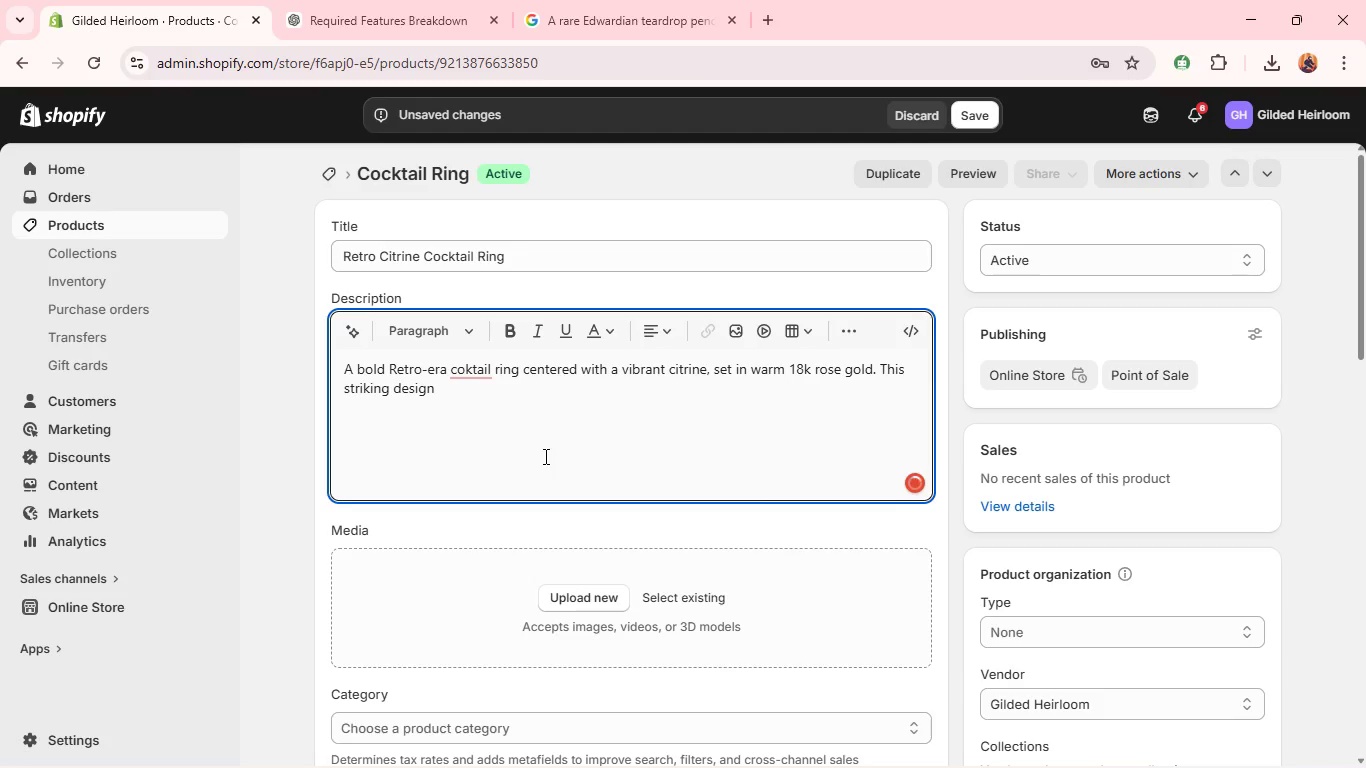 
left_click([484, 218])
 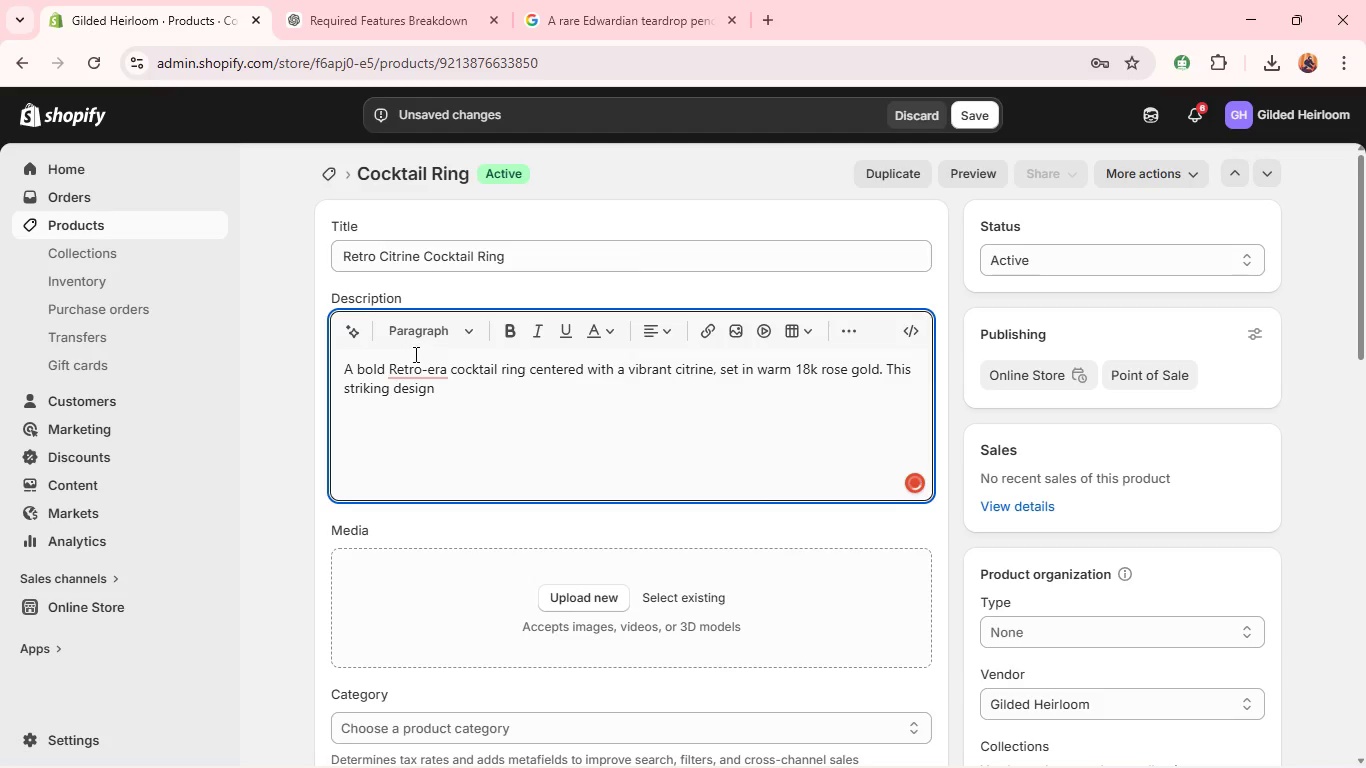 
mouse_move([417, 328])
 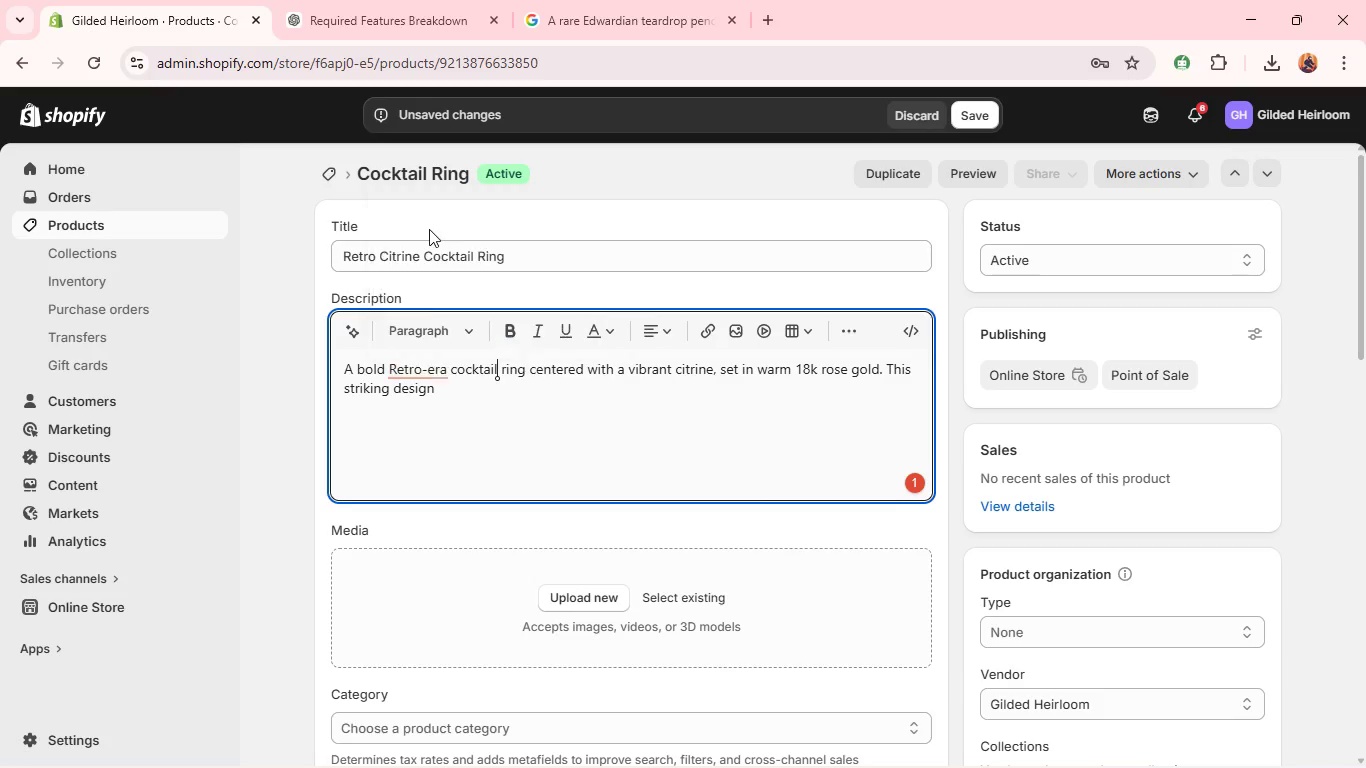 
left_click([429, 229])
 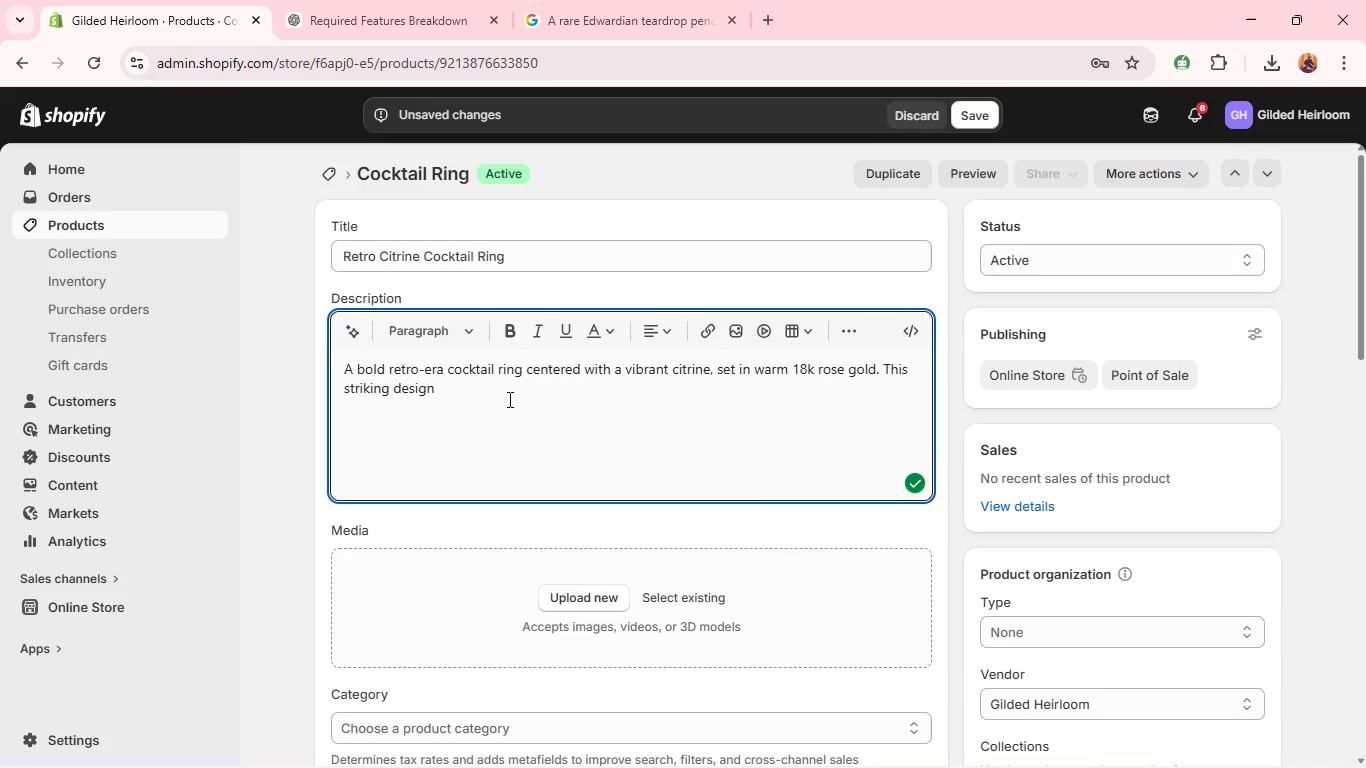 
left_click([506, 401])
 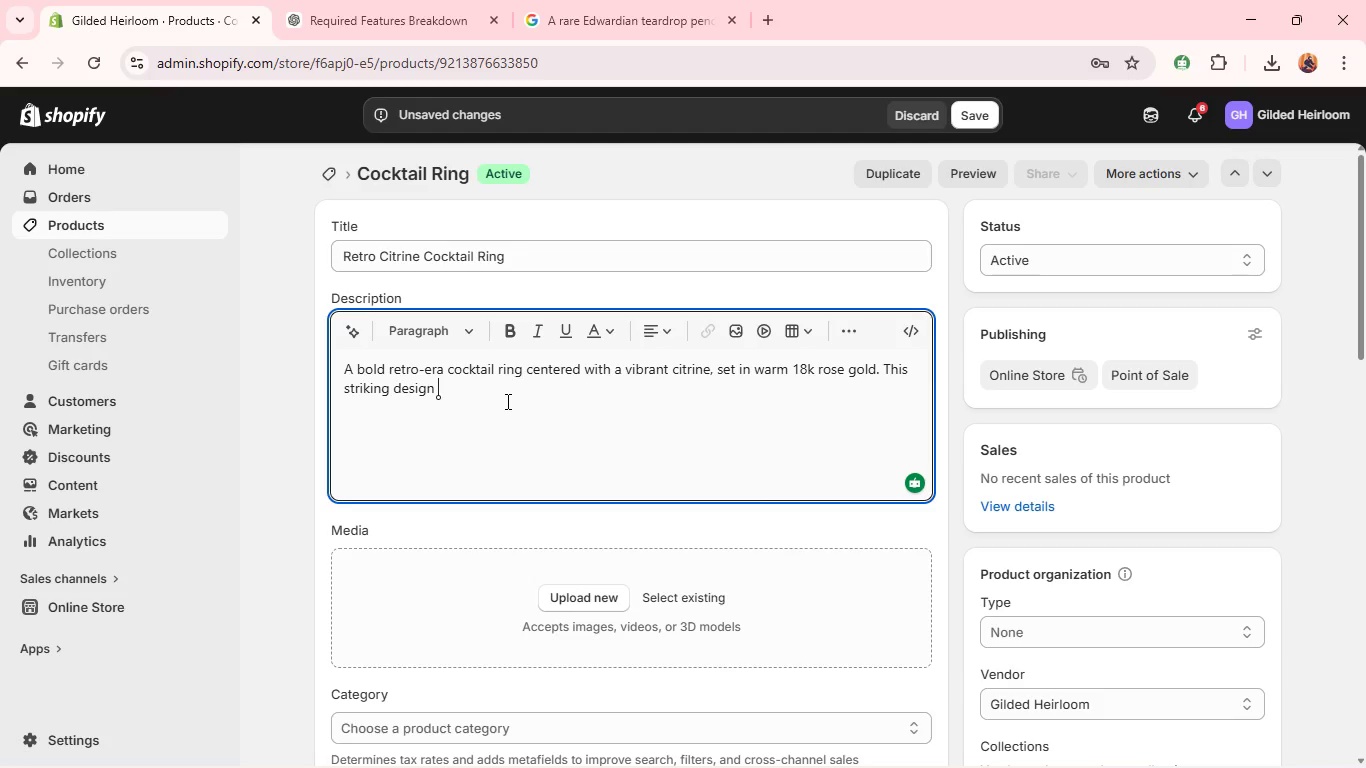 
type(captures thg lr nd expressive style f the 1940s.)
 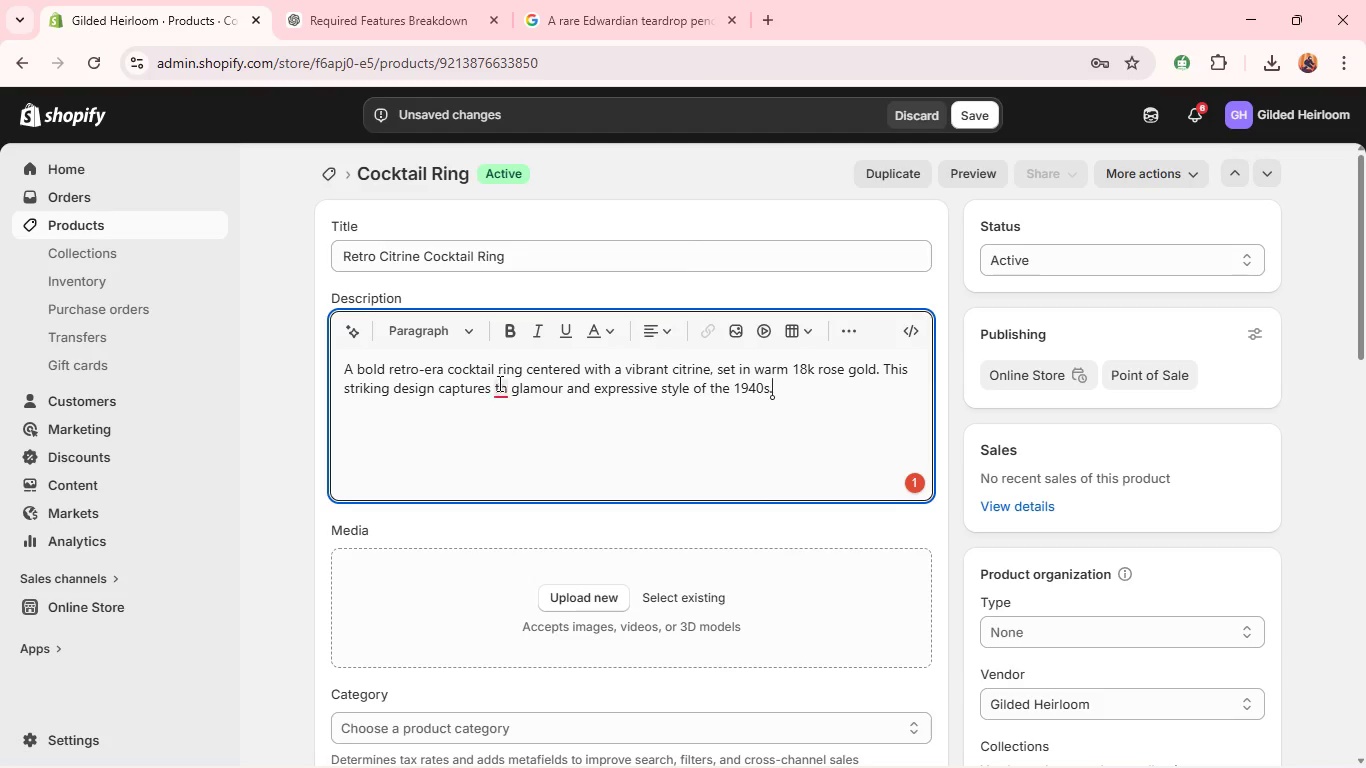 
hold_key(key=O, duration=9.81)
 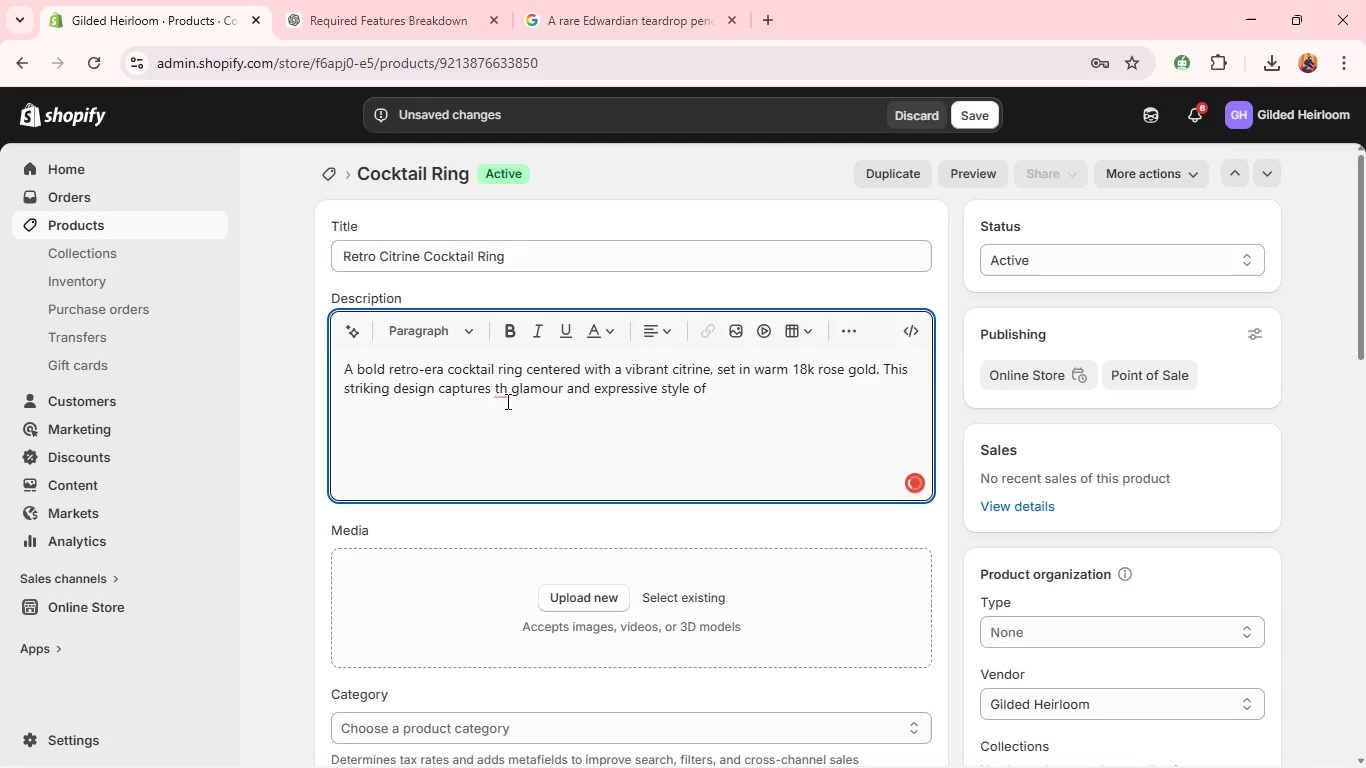 
left_click([510, 241])
 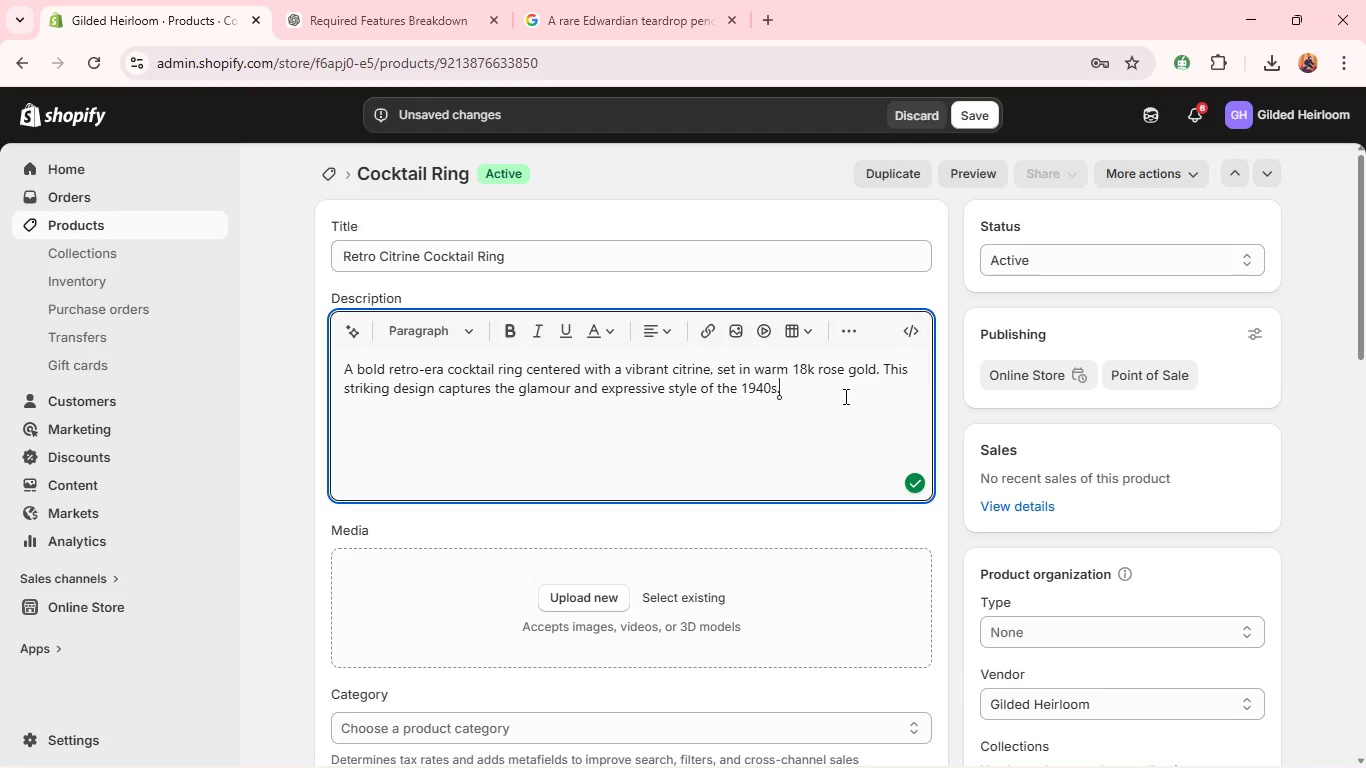 
left_click([844, 396])
 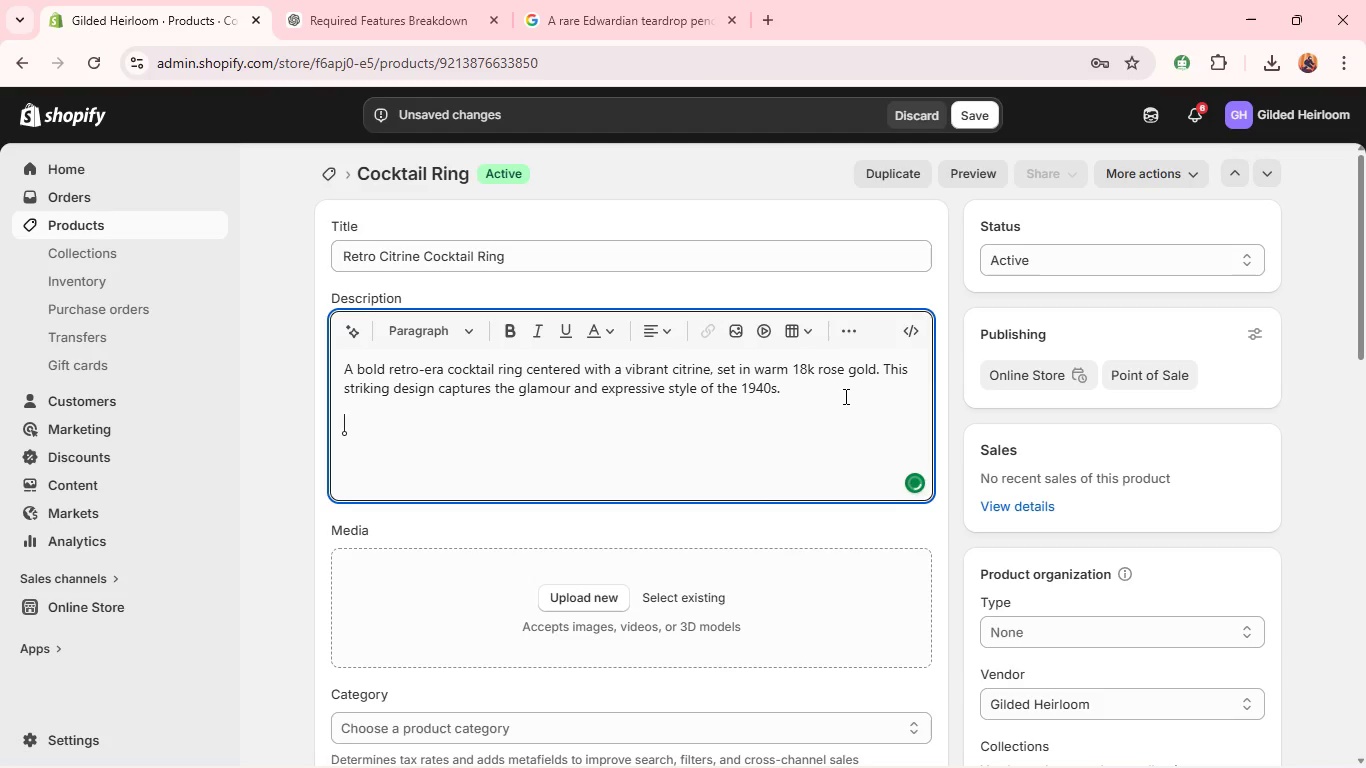 
key(Enter)
 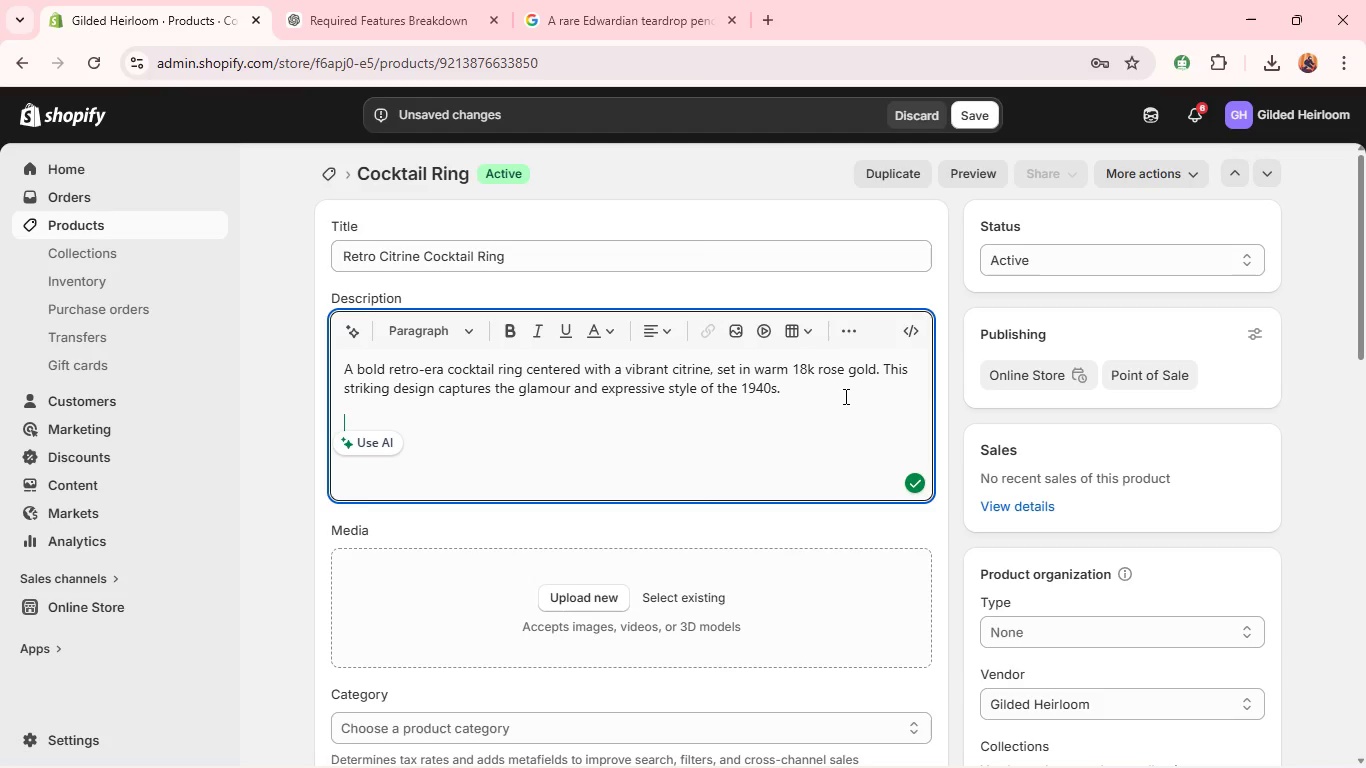 
type(Its rich color abd )
key(Backspace)
key(Backspace)
key(Backspace)
type(nd substanial presence make it a standout addition to any vintage jewl)
 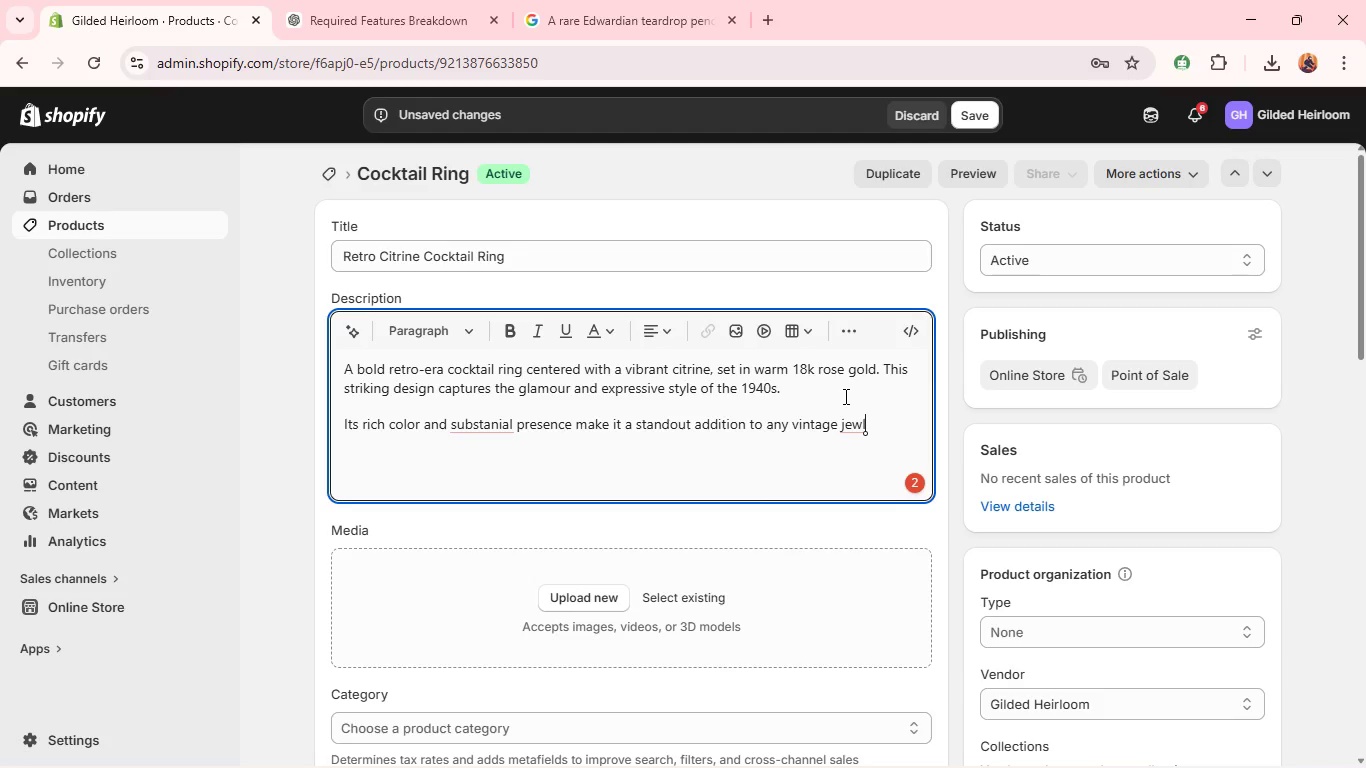 
key(Backspace)
type(elry collection. )
 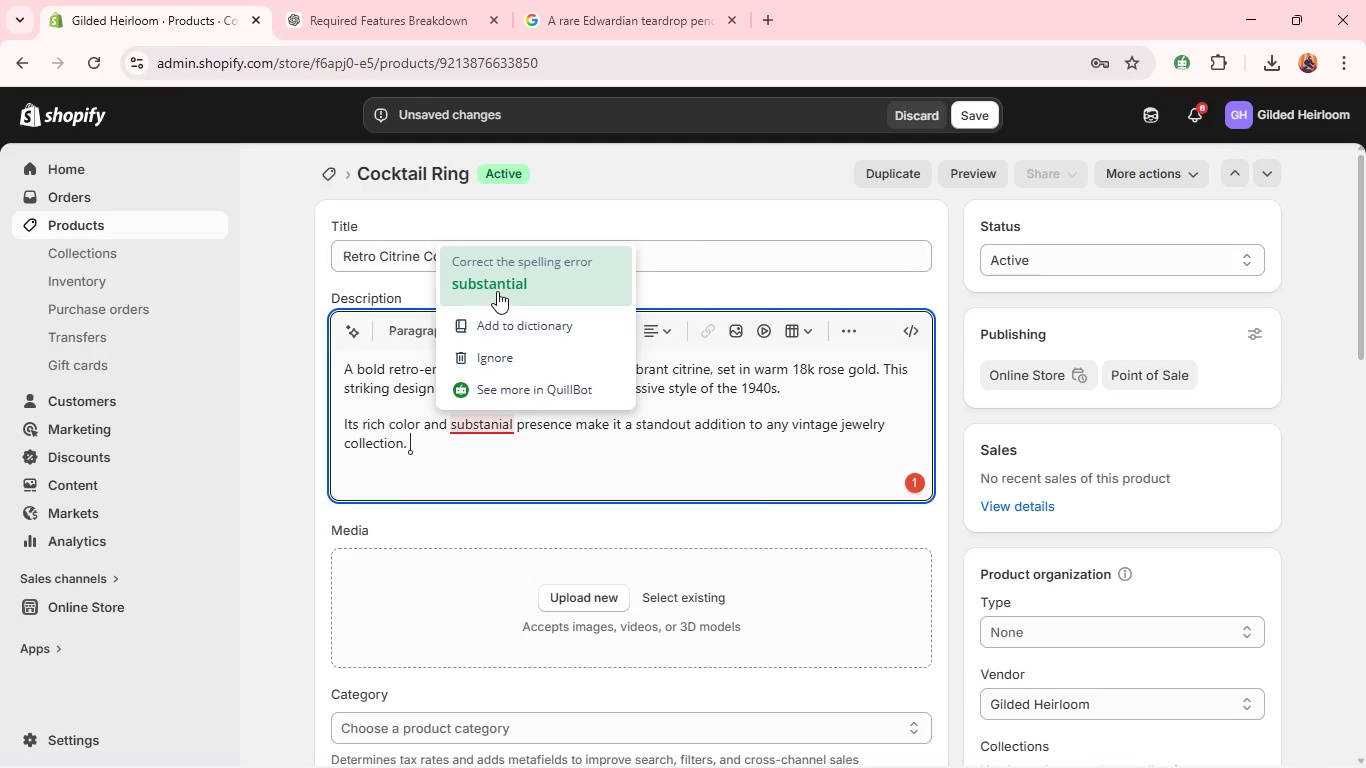 
left_click([497, 291])
 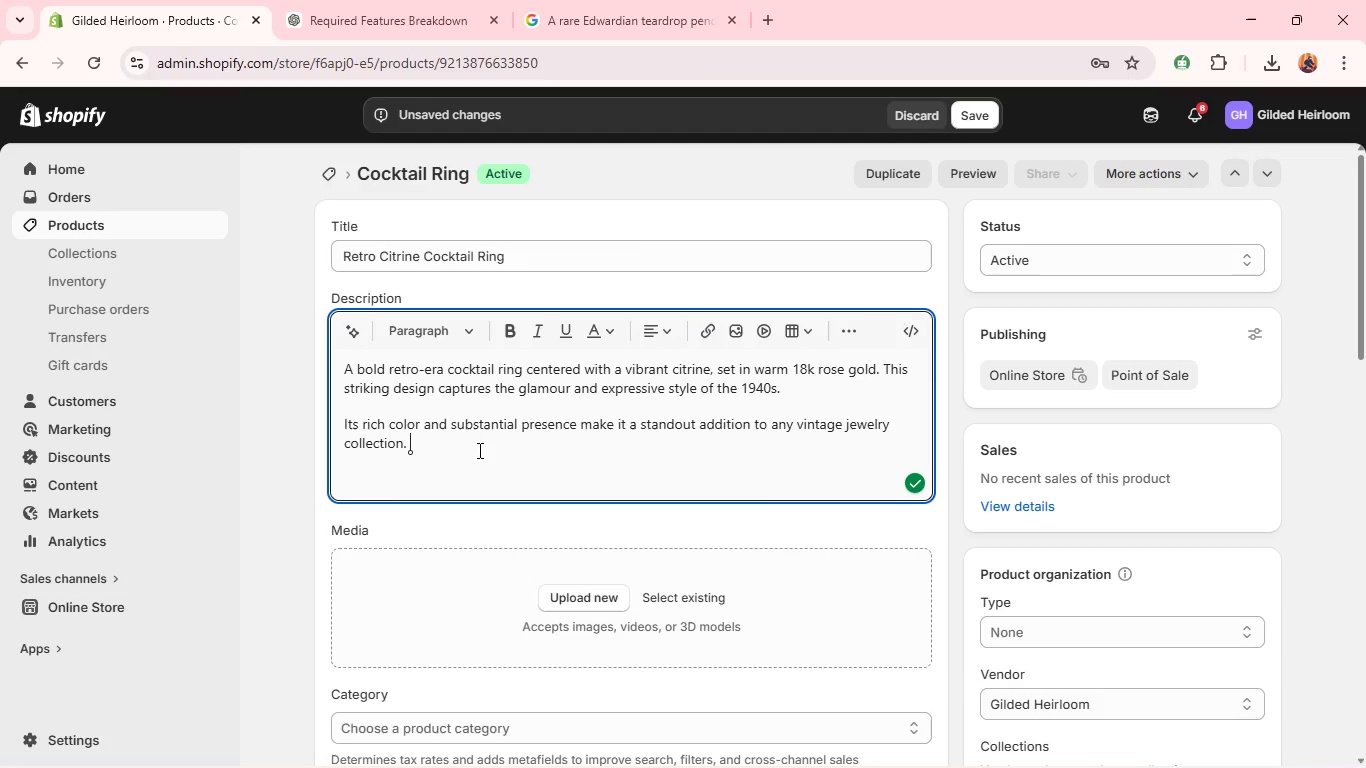 
left_click([478, 450])
 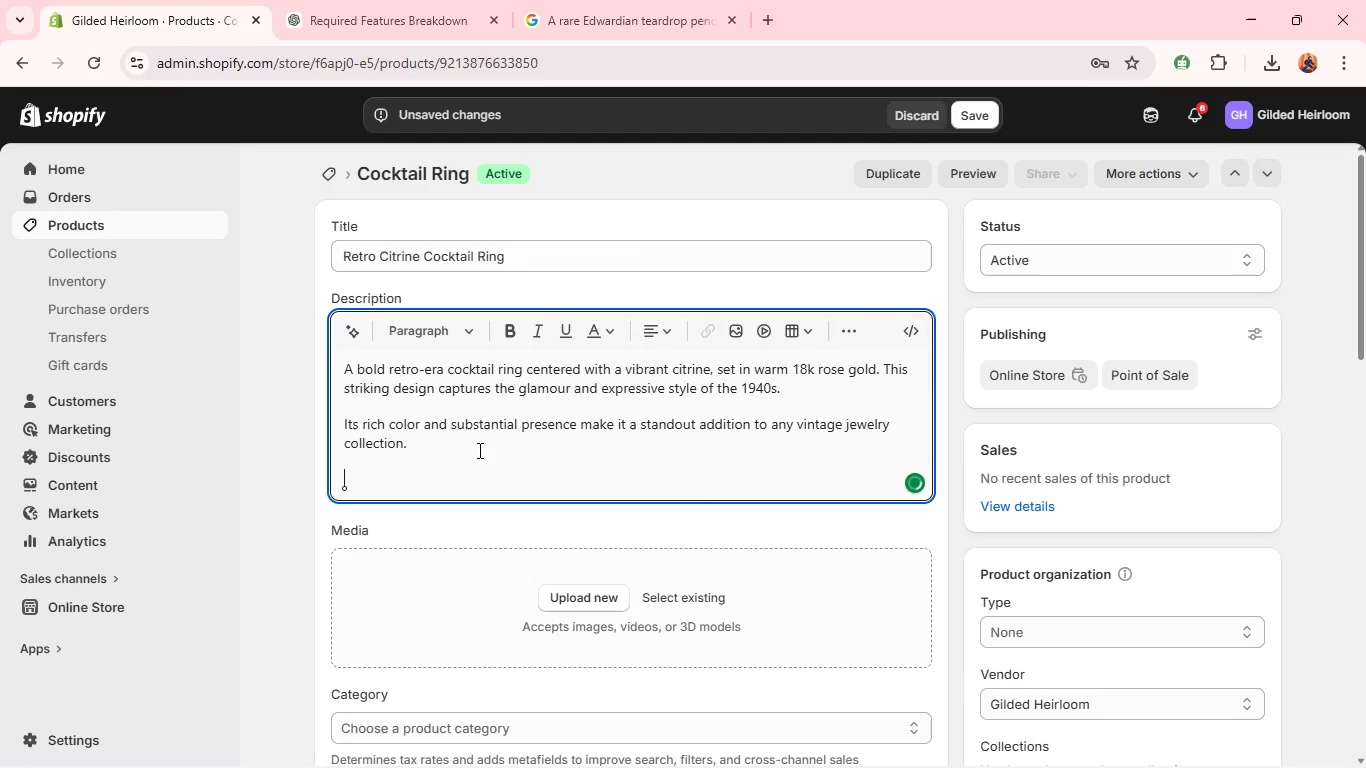 
key(Enter)
 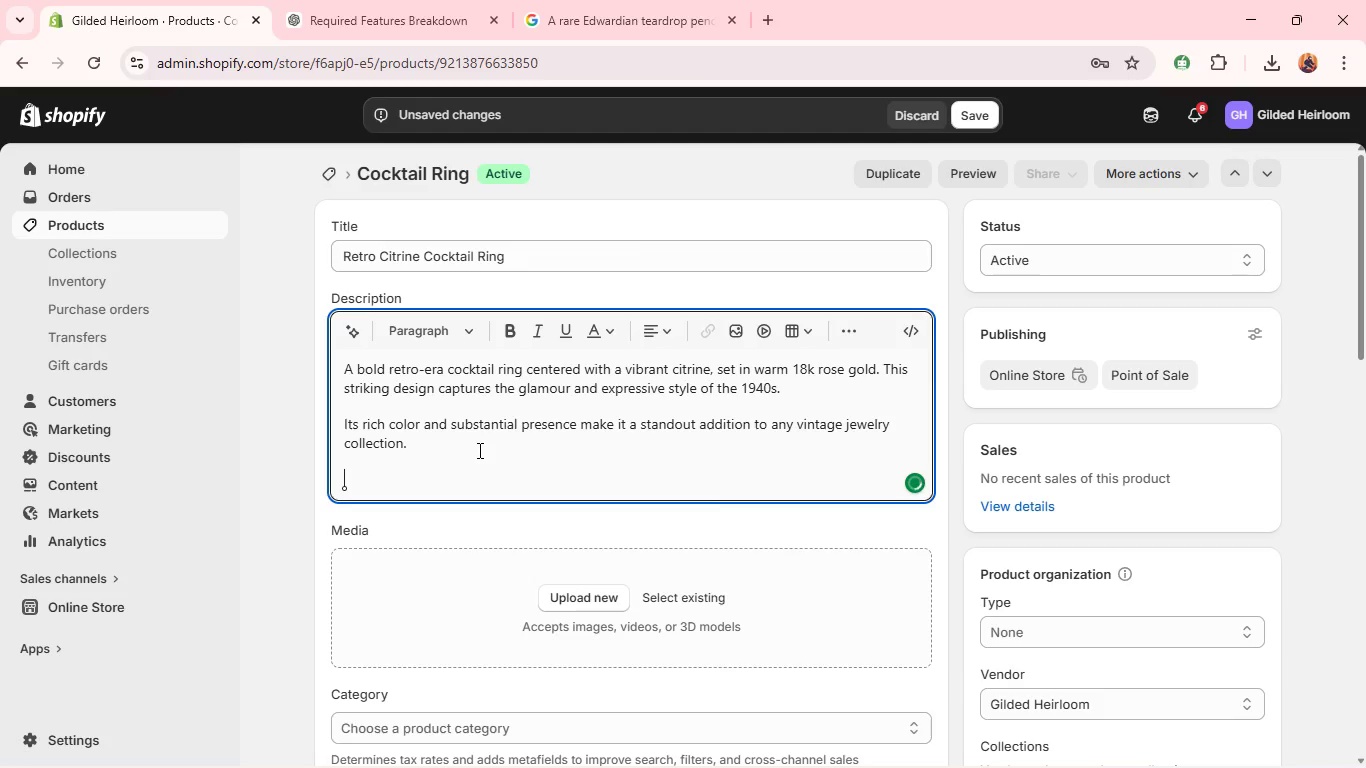 
type(Ers)
 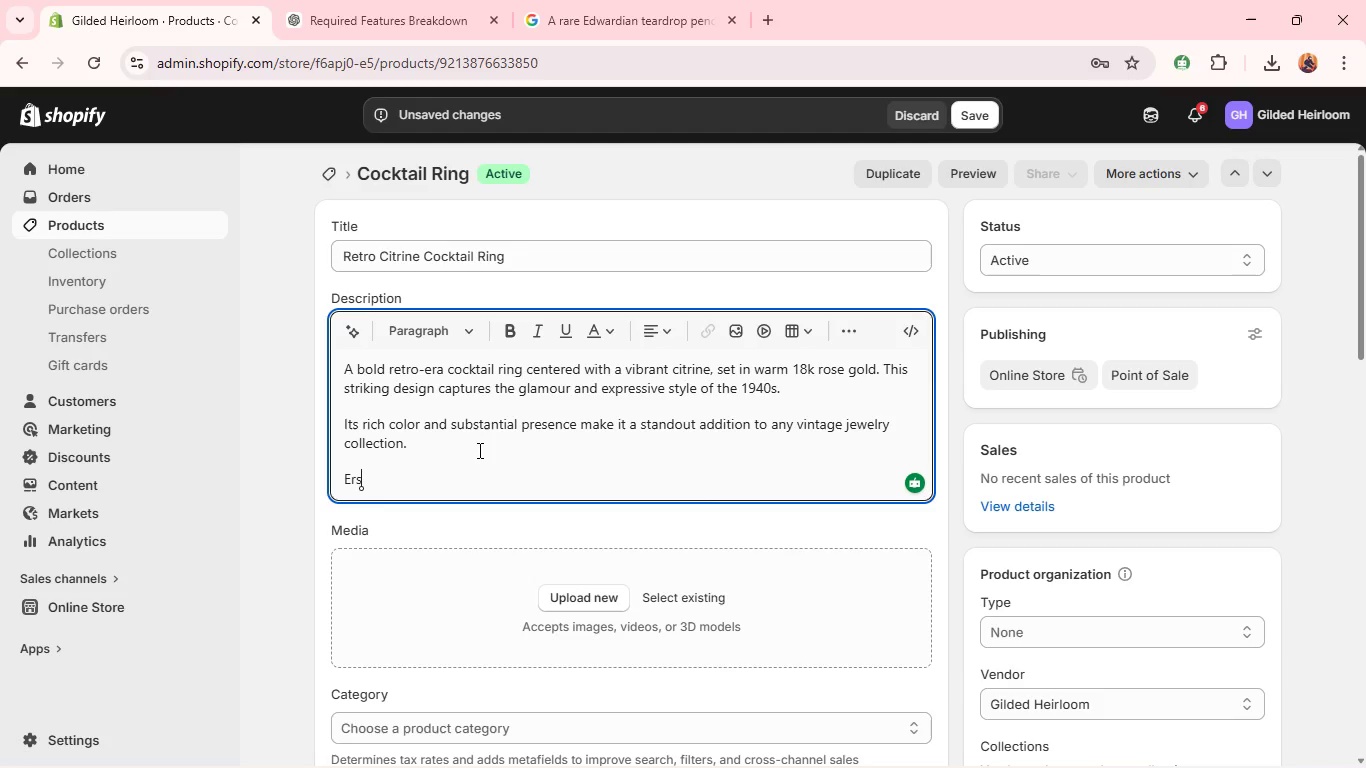 
wait(13.66)
 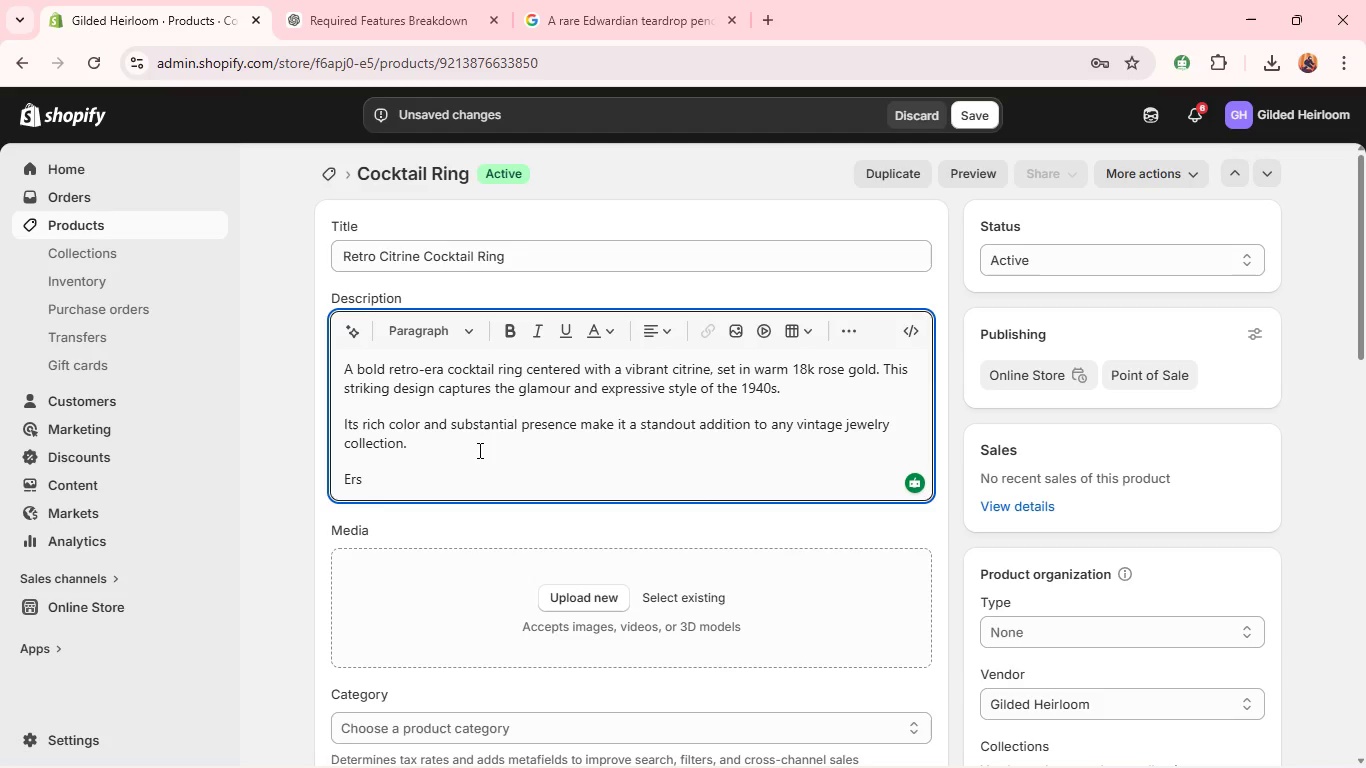 
key(Alt+Tab)